 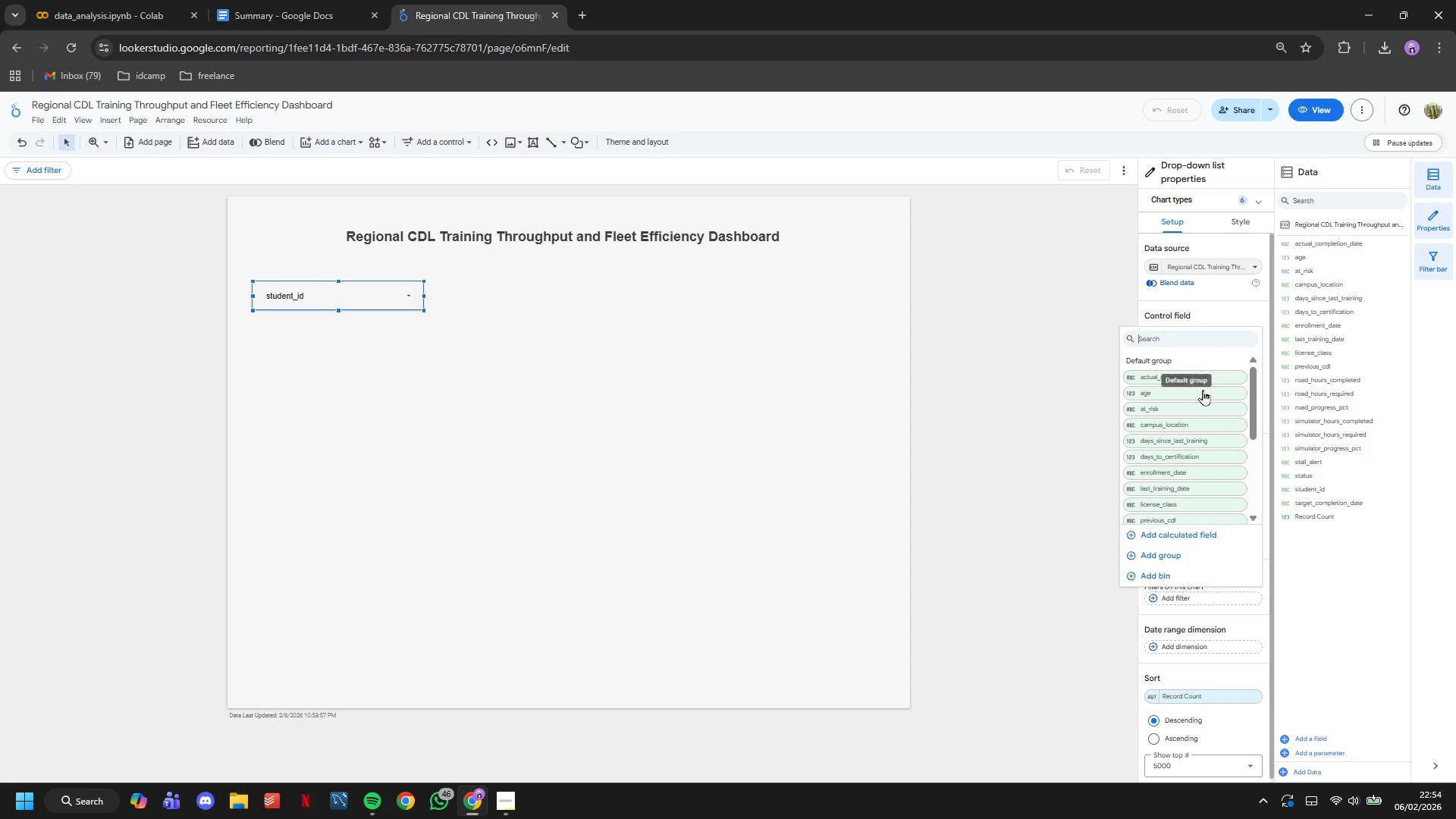 
scroll: coordinate [1205, 412], scroll_direction: down, amount: 1.0
 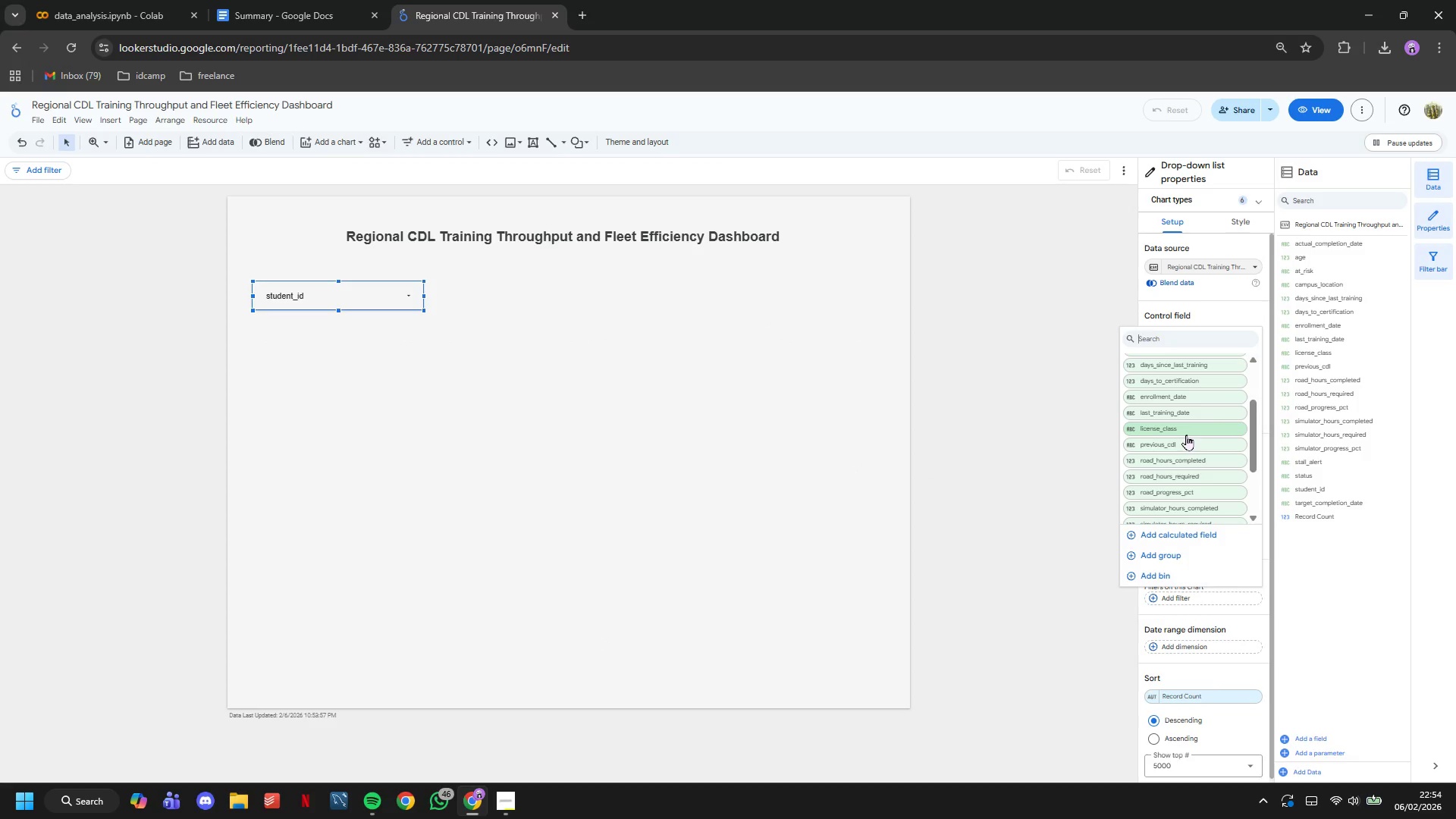 
left_click([1186, 433])
 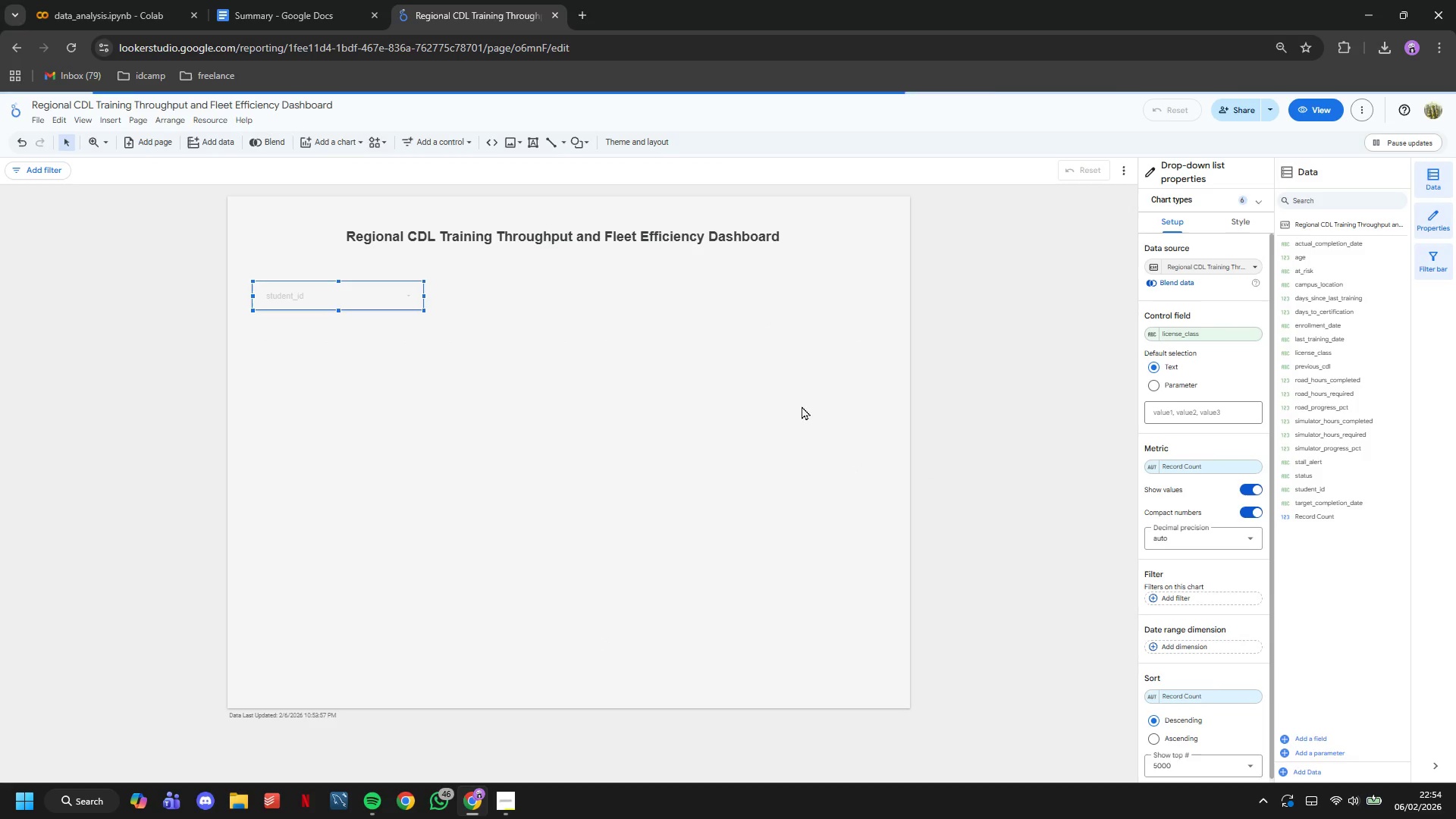 
key(Control+C)
 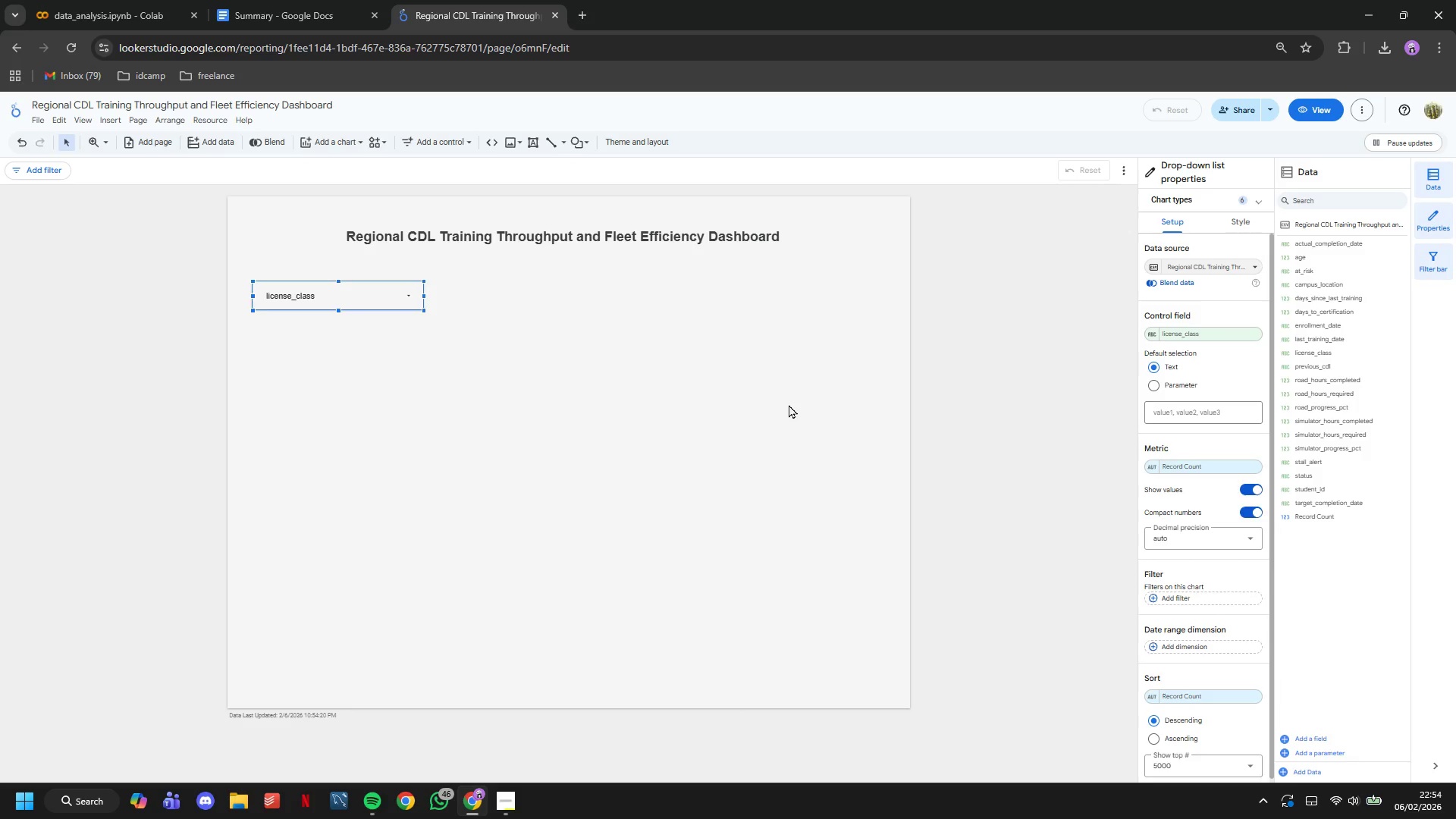 
key(Control+V)
 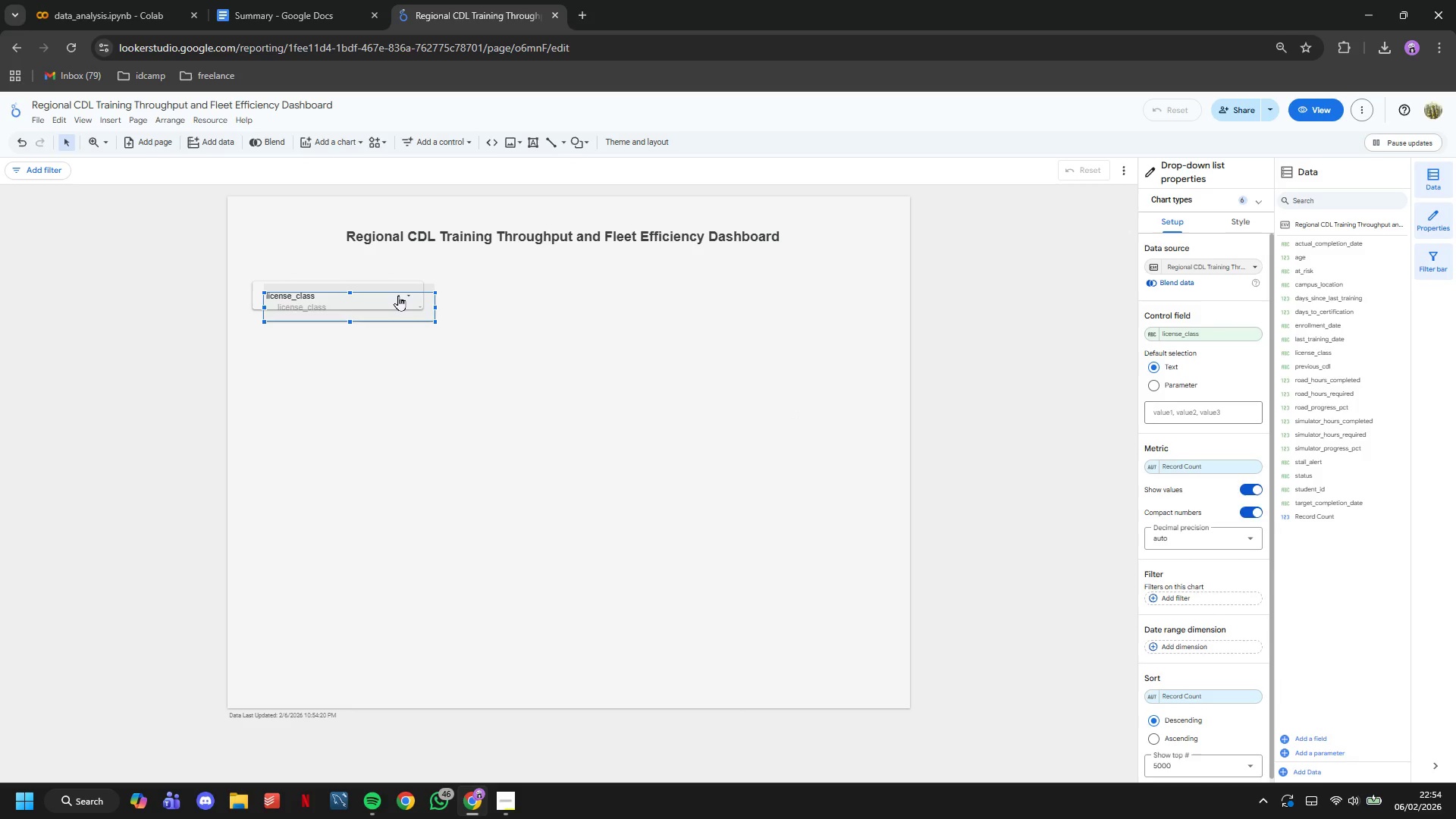 
left_click_drag(start_coordinate=[397, 296], to_coordinate=[388, 320])
 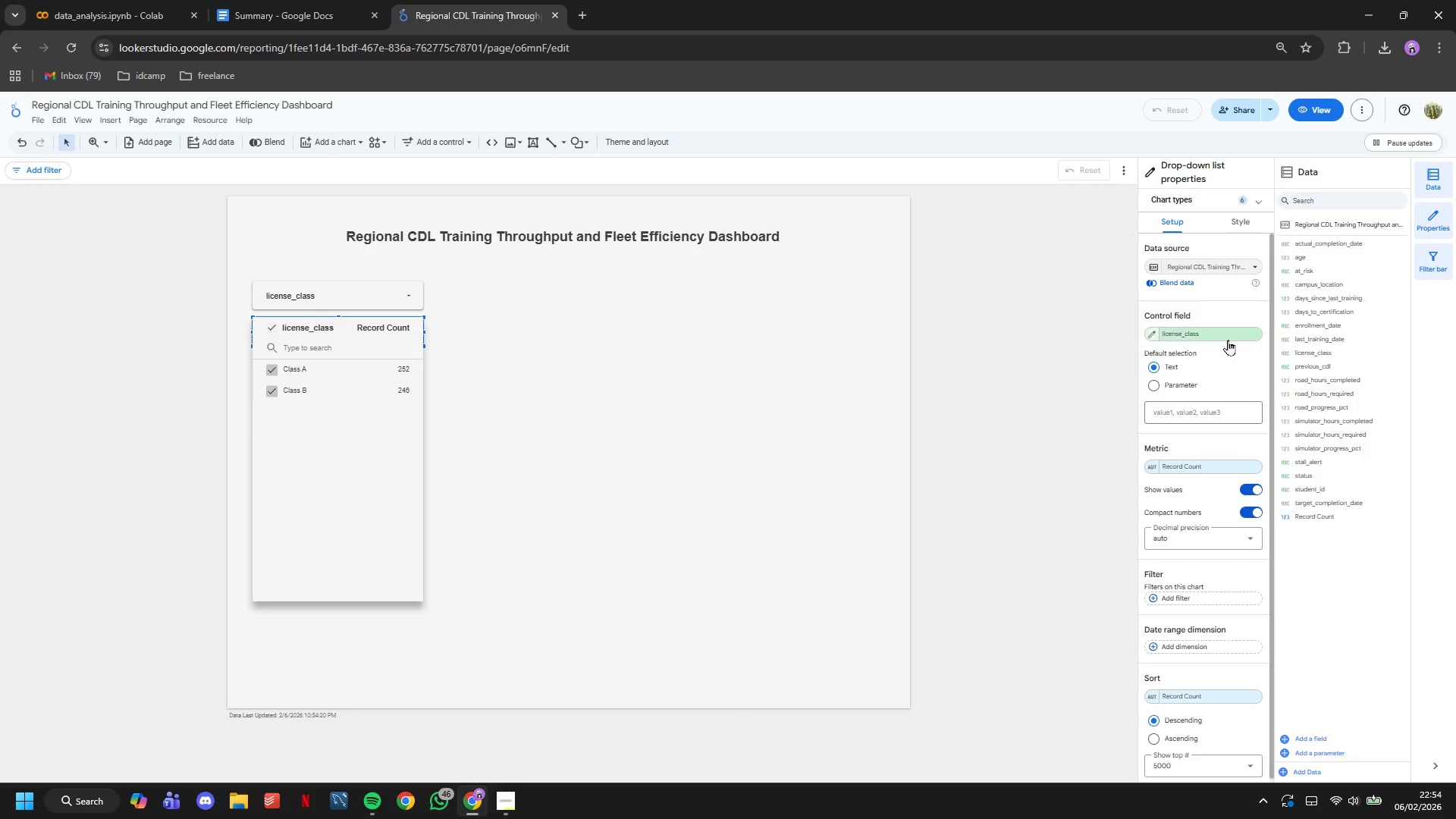 
left_click([1228, 340])
 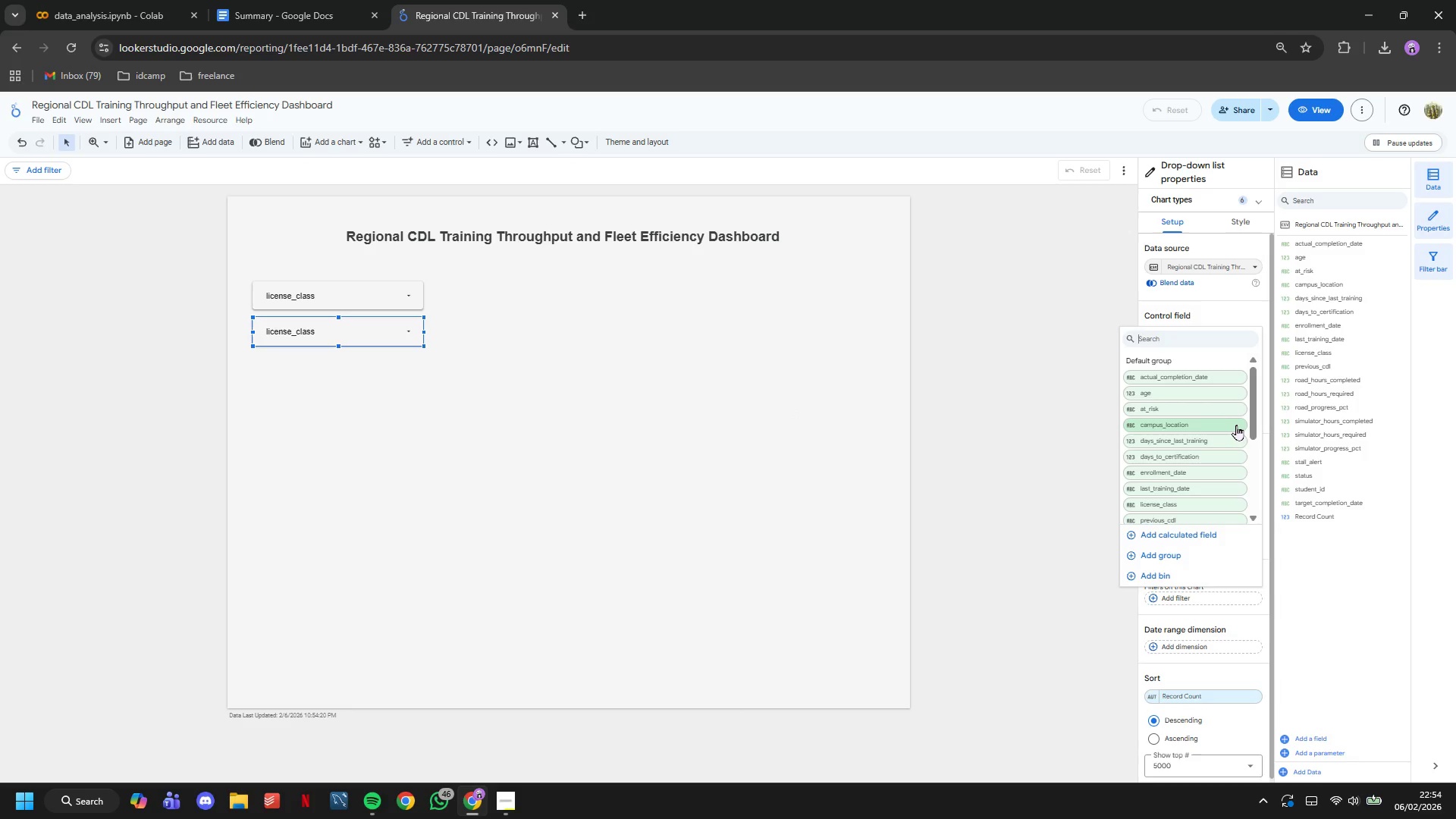 
scroll: coordinate [1235, 427], scroll_direction: down, amount: 1.0
 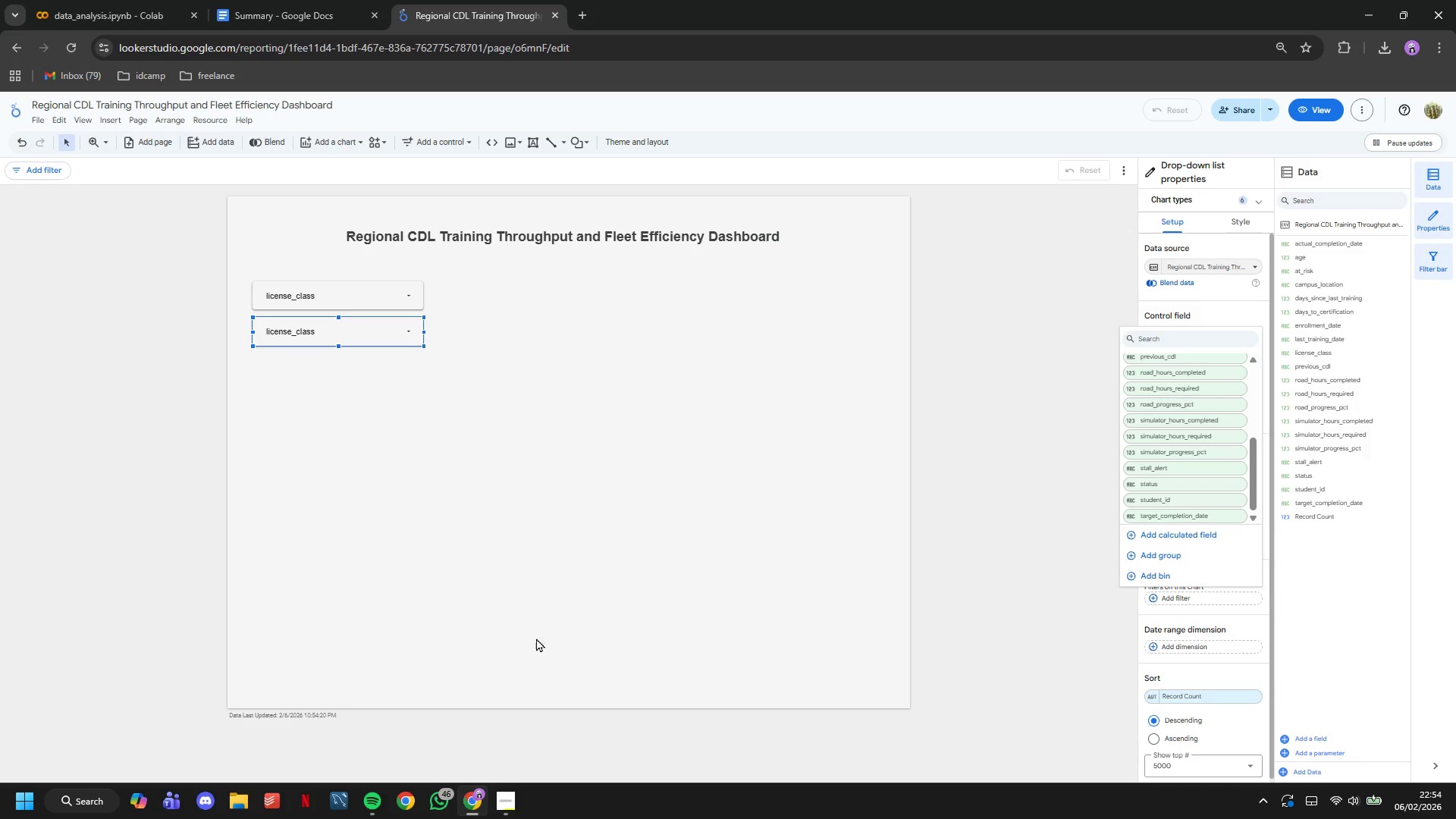 
left_click([497, 808])